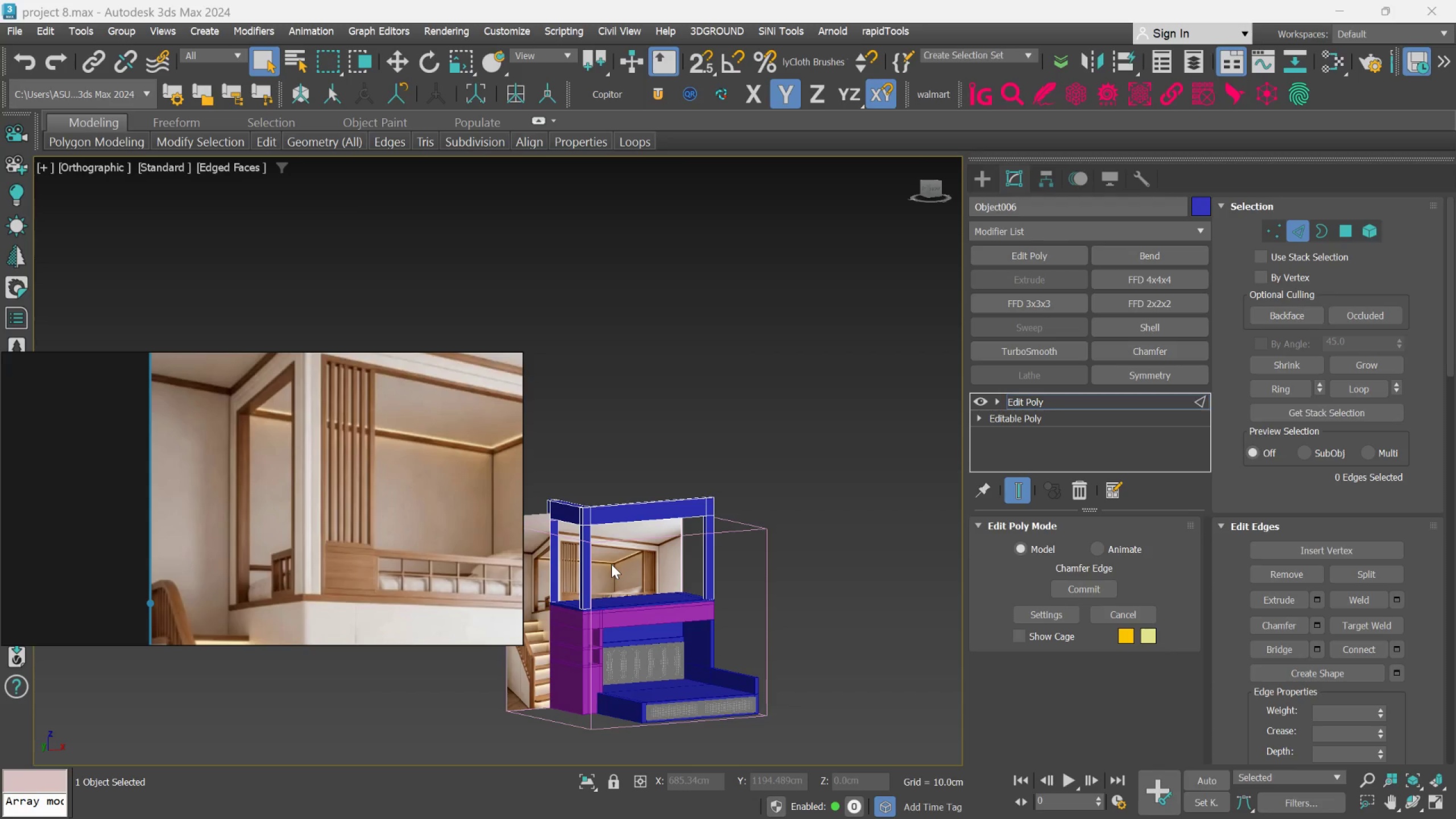 
hold_key(key=AltLeft, duration=0.61)
 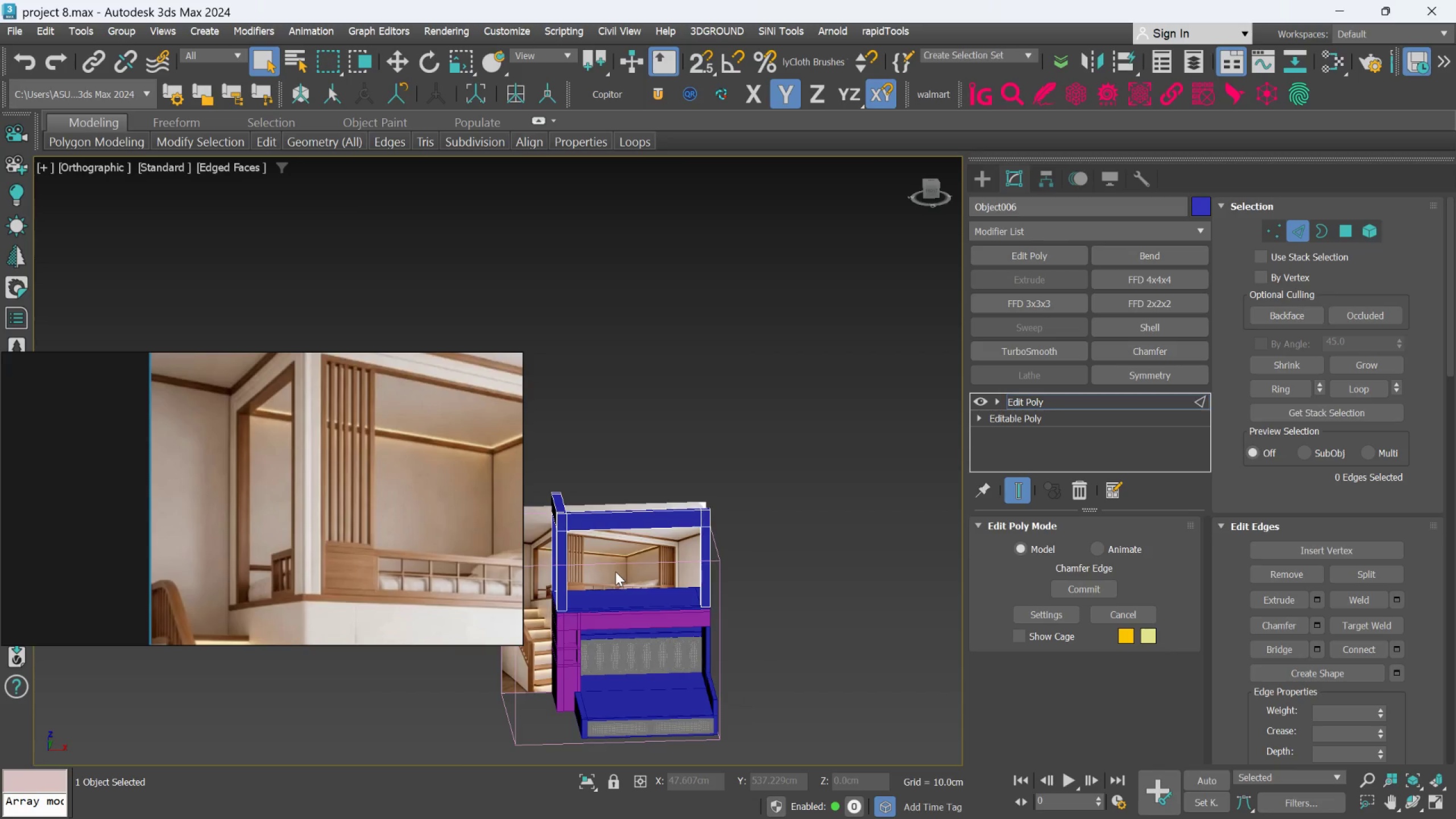 
hold_key(key=AltLeft, duration=0.94)
 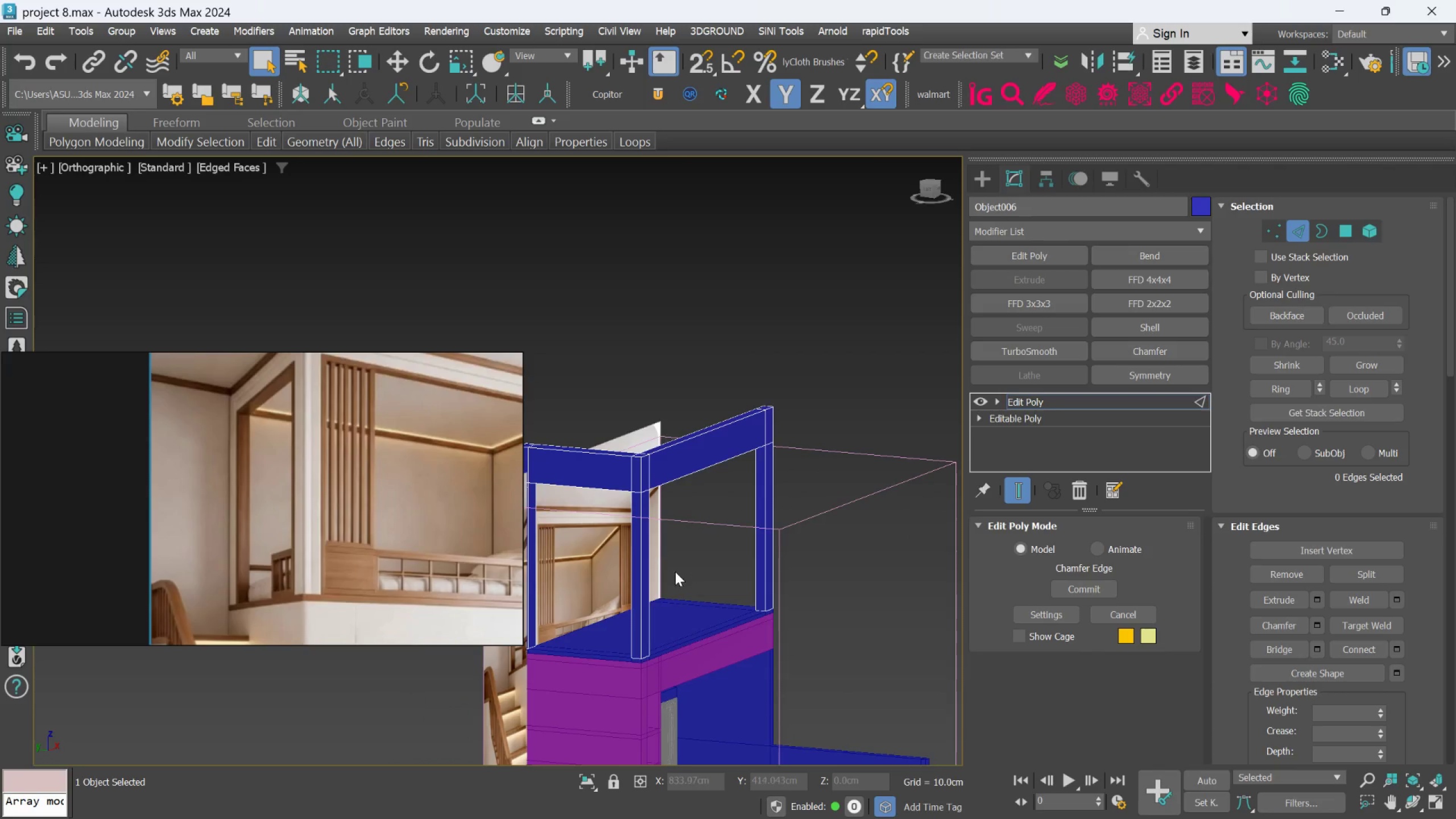 
scroll: coordinate [615, 572], scroll_direction: up, amount: 2.0
 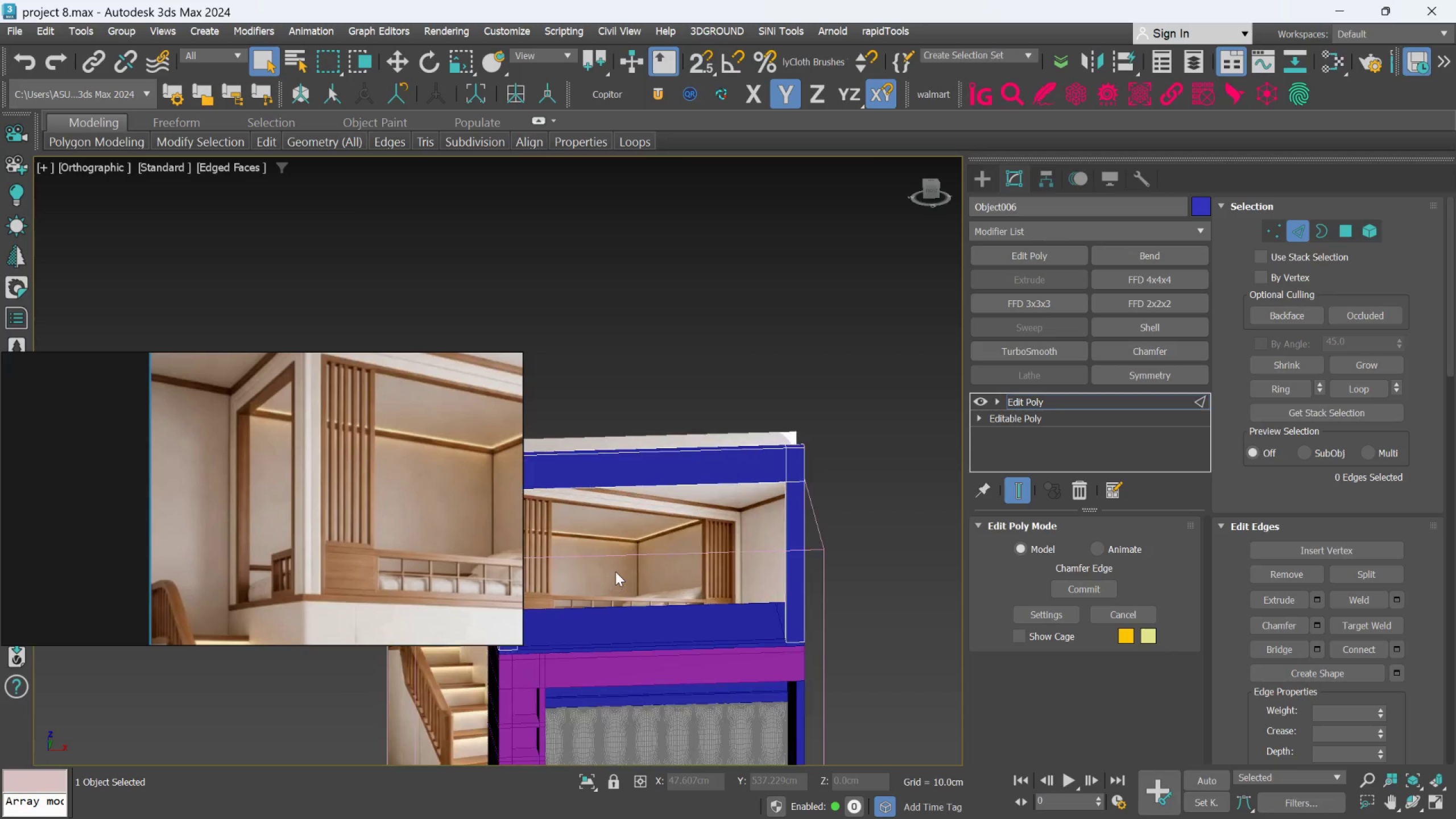 
hold_key(key=AltLeft, duration=0.5)
 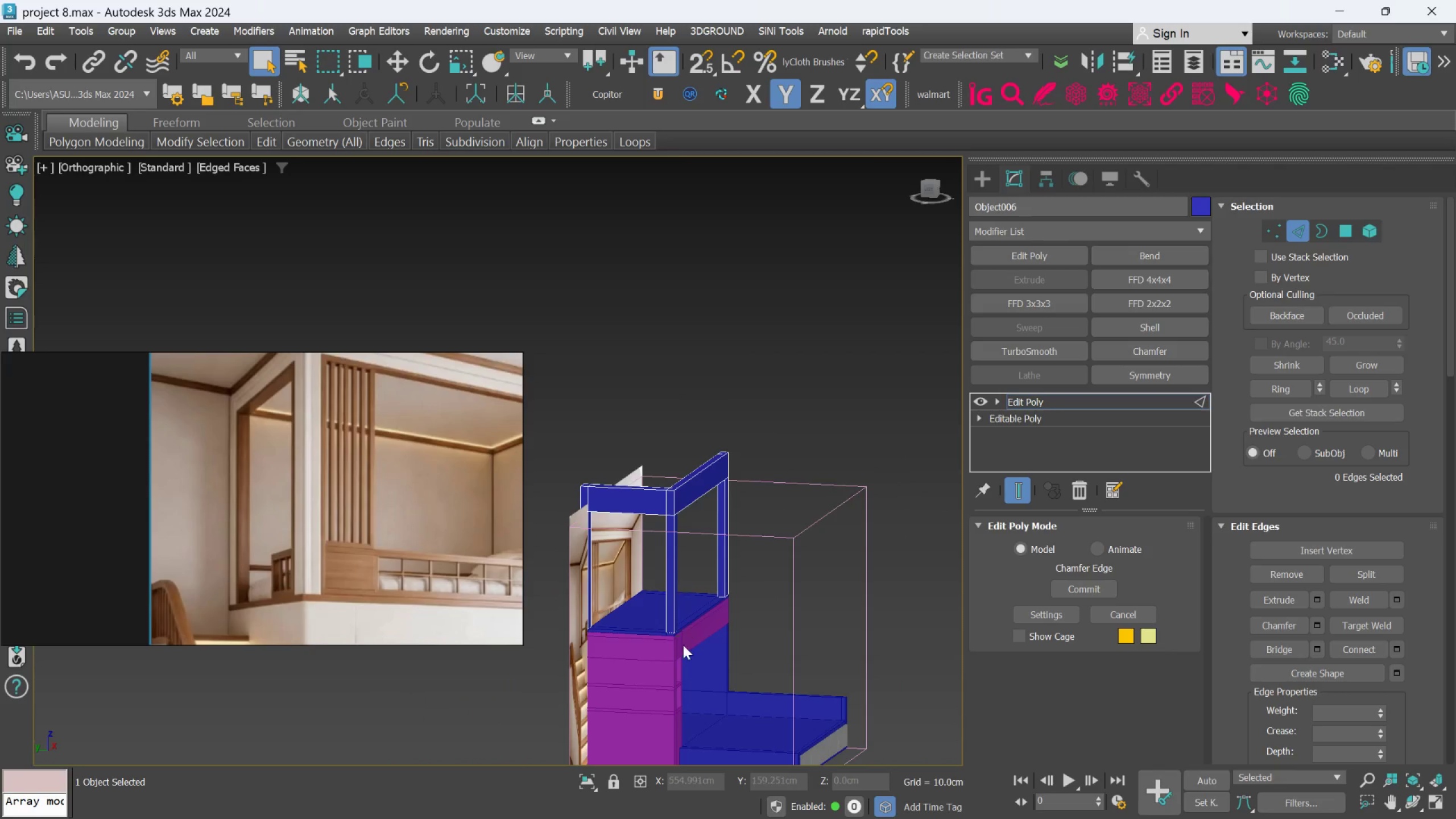 
scroll: coordinate [675, 572], scroll_direction: down, amount: 1.0
 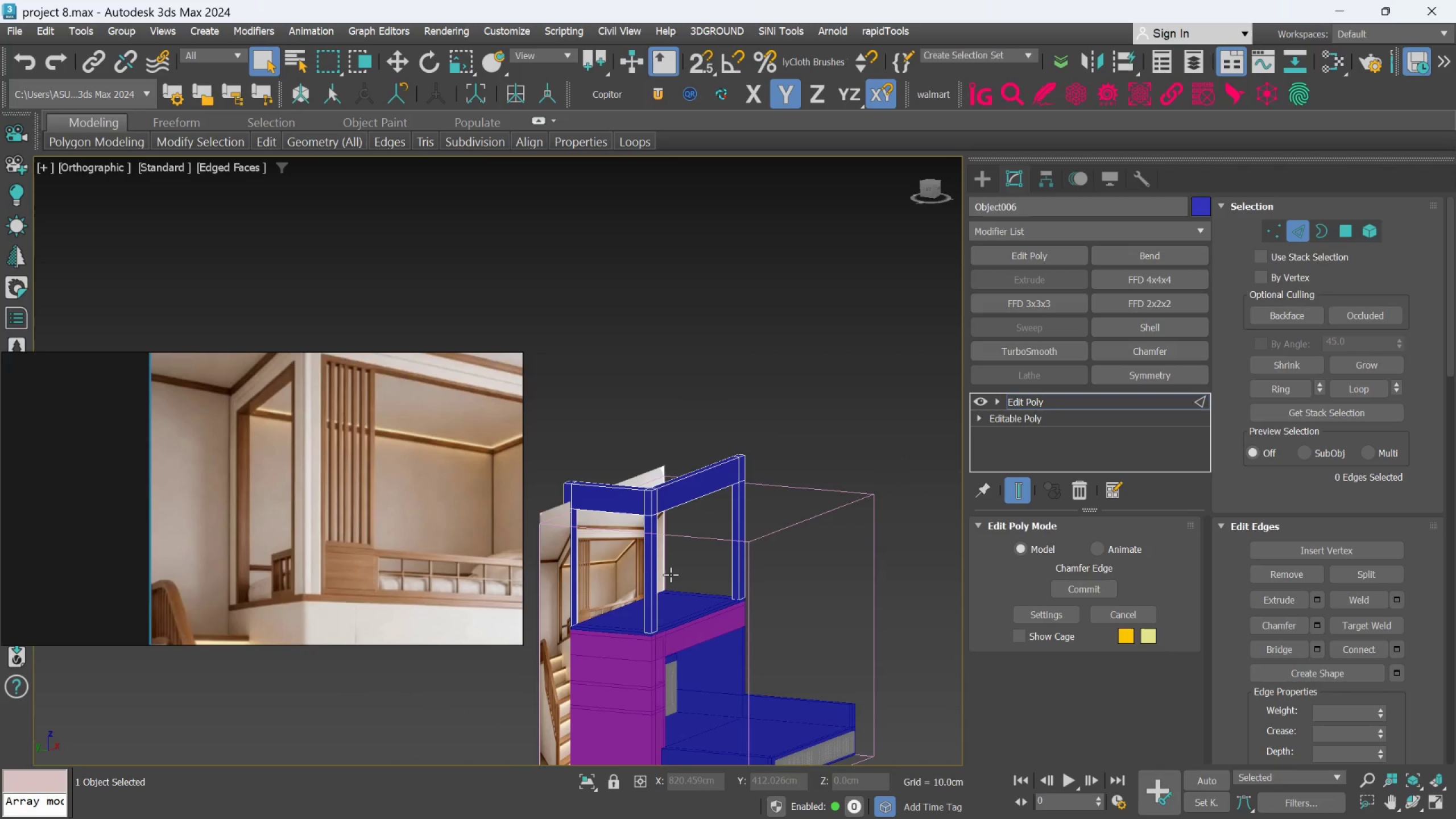 
hold_key(key=AltLeft, duration=0.49)